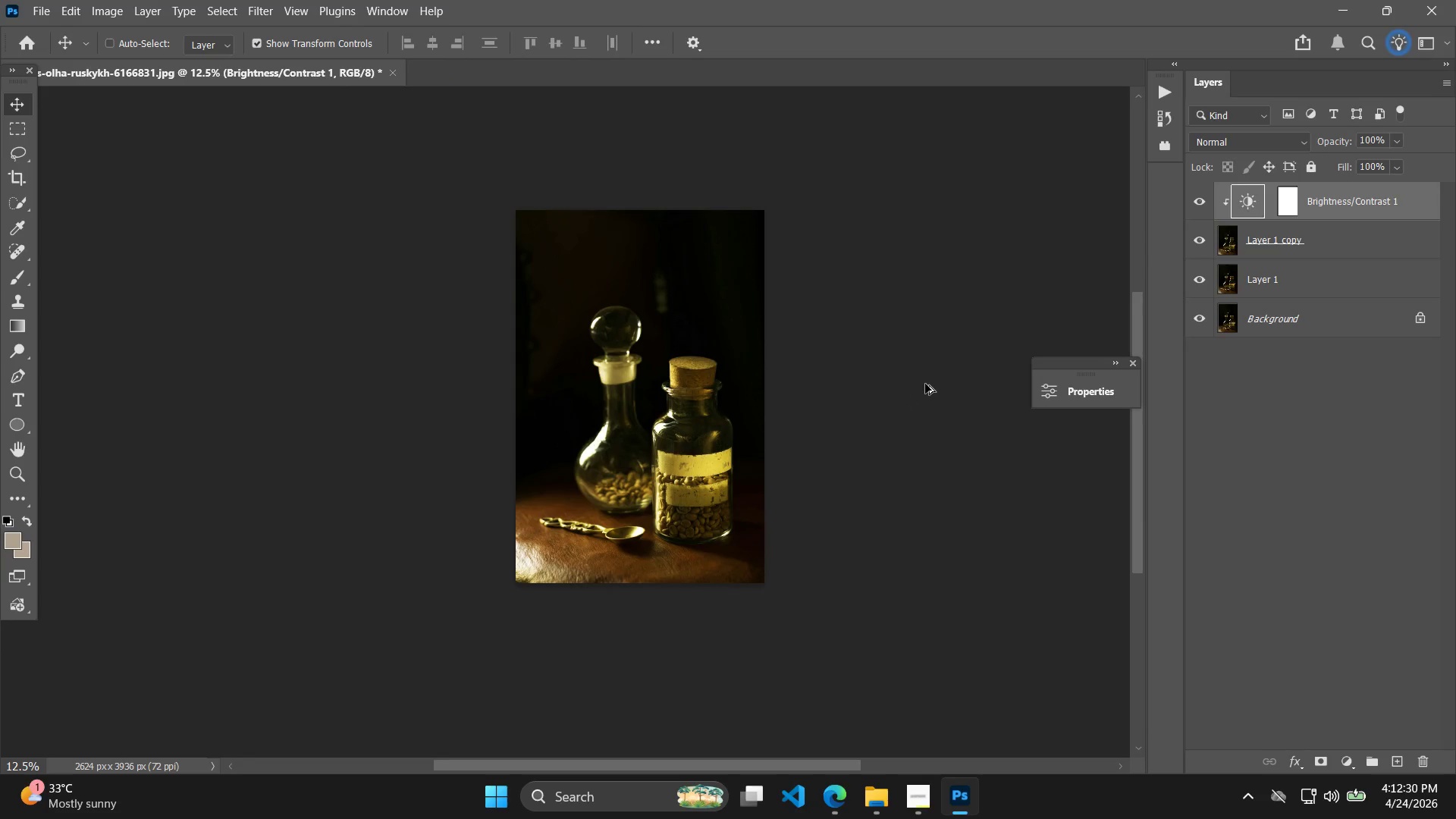 
scroll: coordinate [846, 388], scroll_direction: down, amount: 8.0
 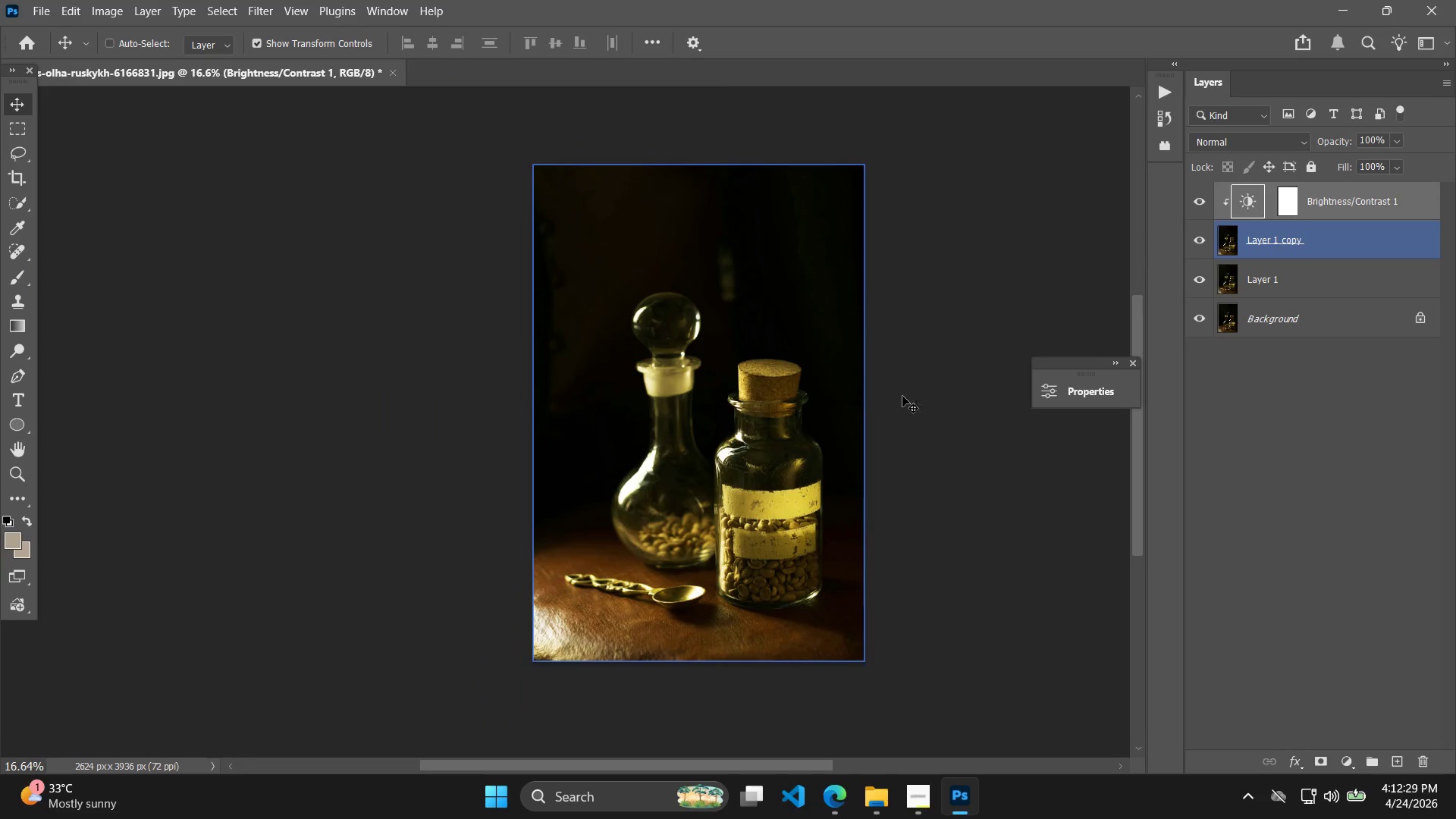 
left_click_drag(start_coordinate=[958, 409], to_coordinate=[924, 384])
 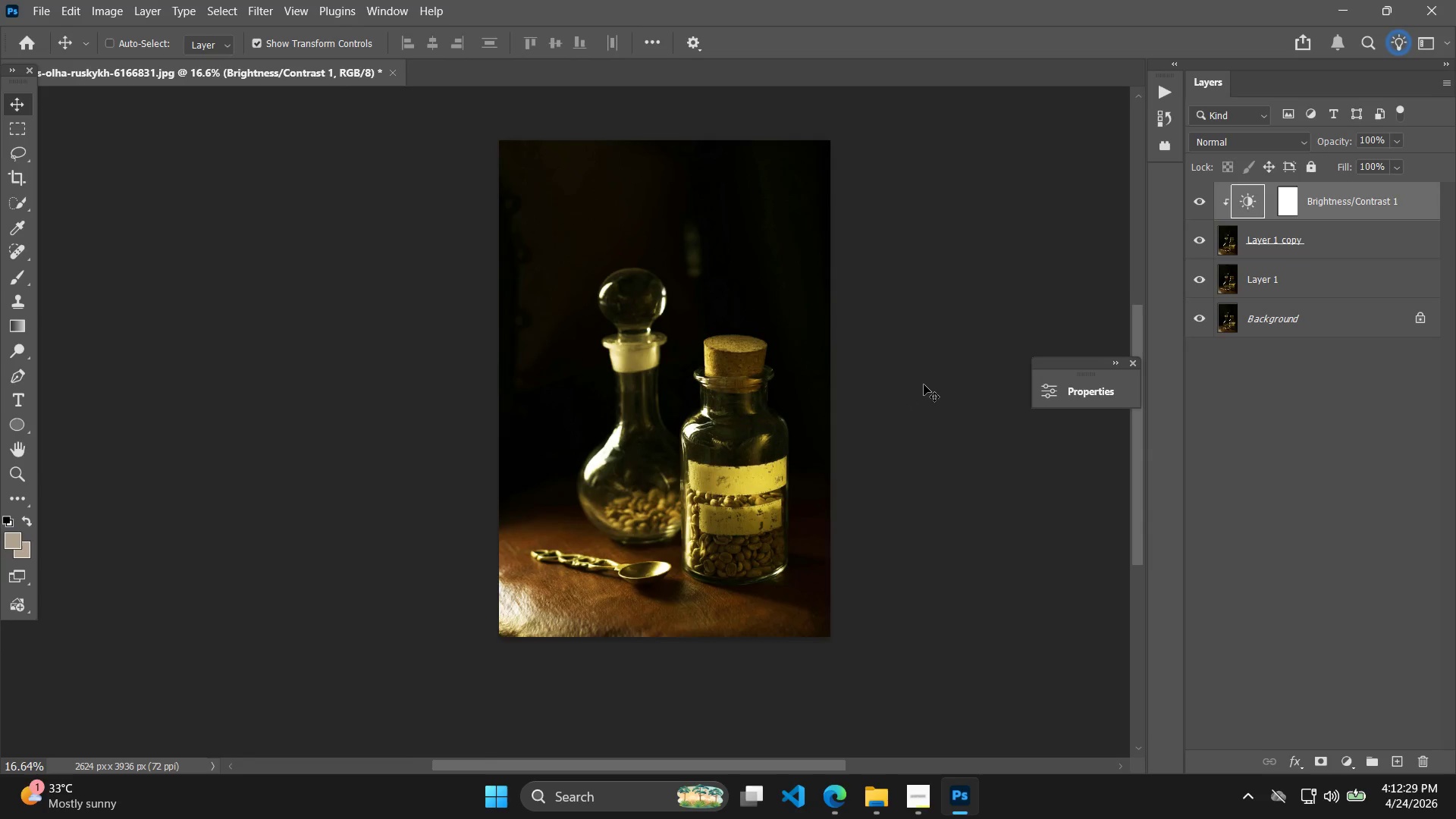 
hold_key(key=AltLeft, duration=0.36)
scroll: coordinate [925, 384], scroll_direction: down, amount: 3.0
 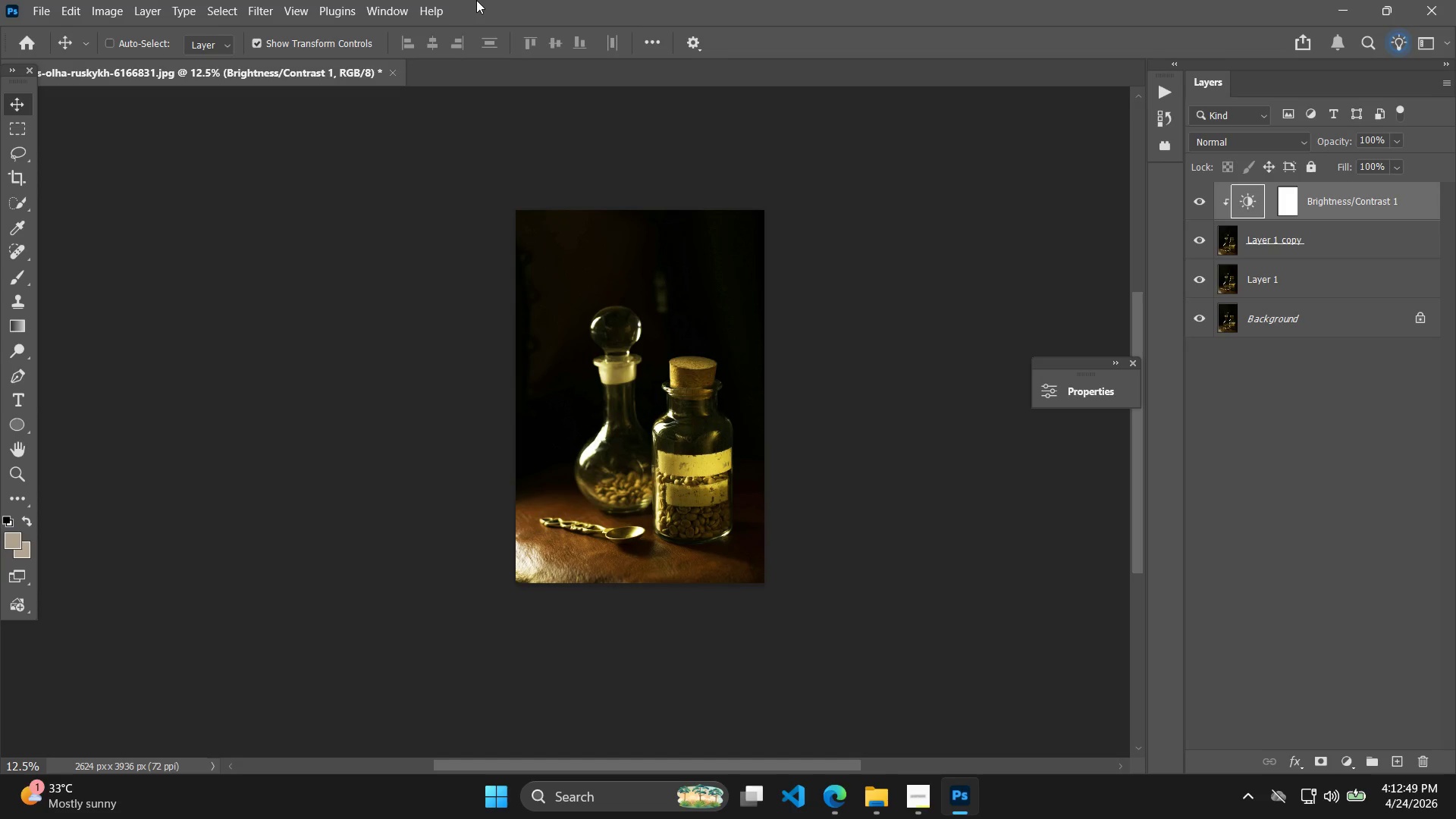 
wait(24.08)
 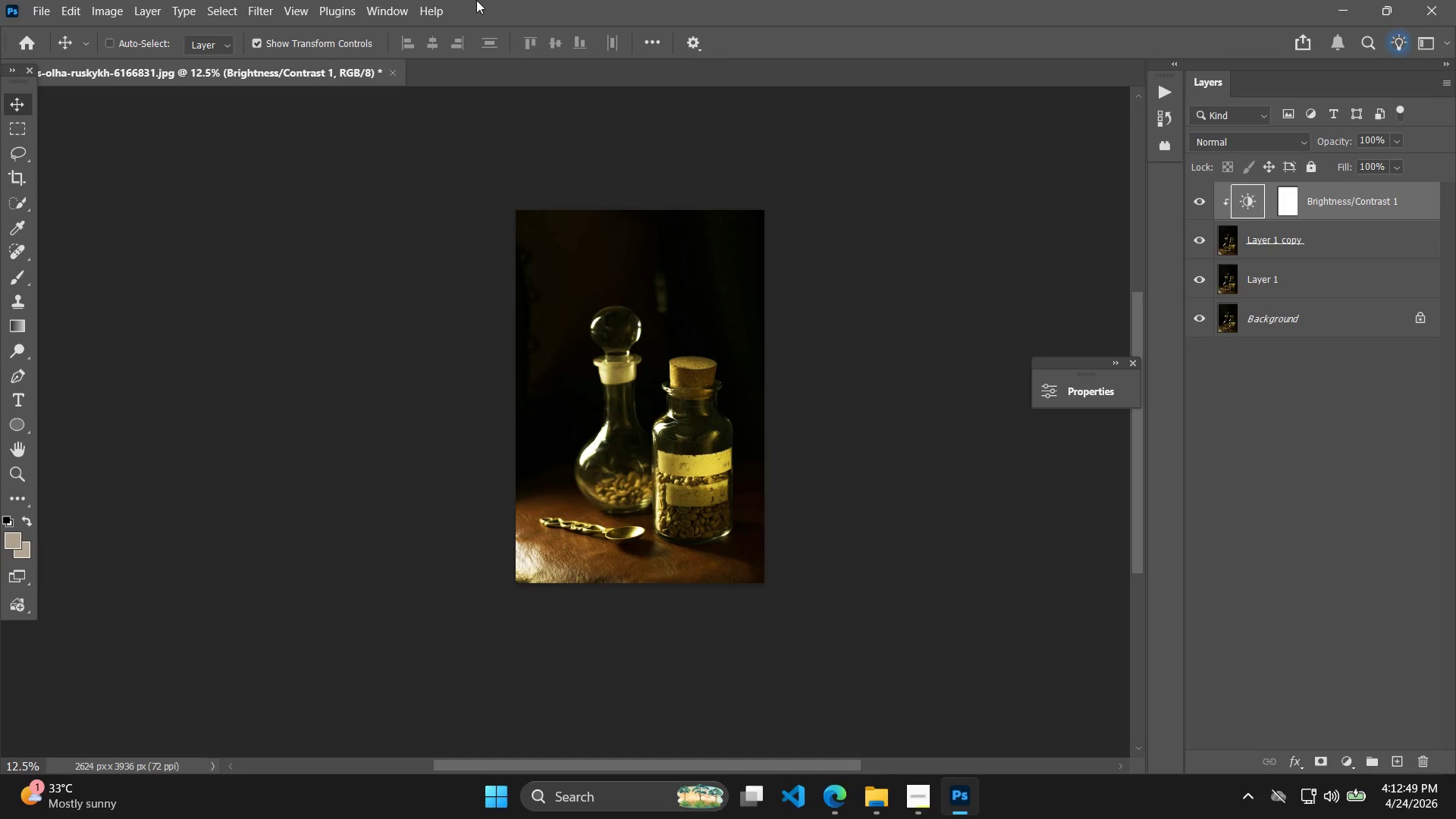 
double_click([1203, 246])
 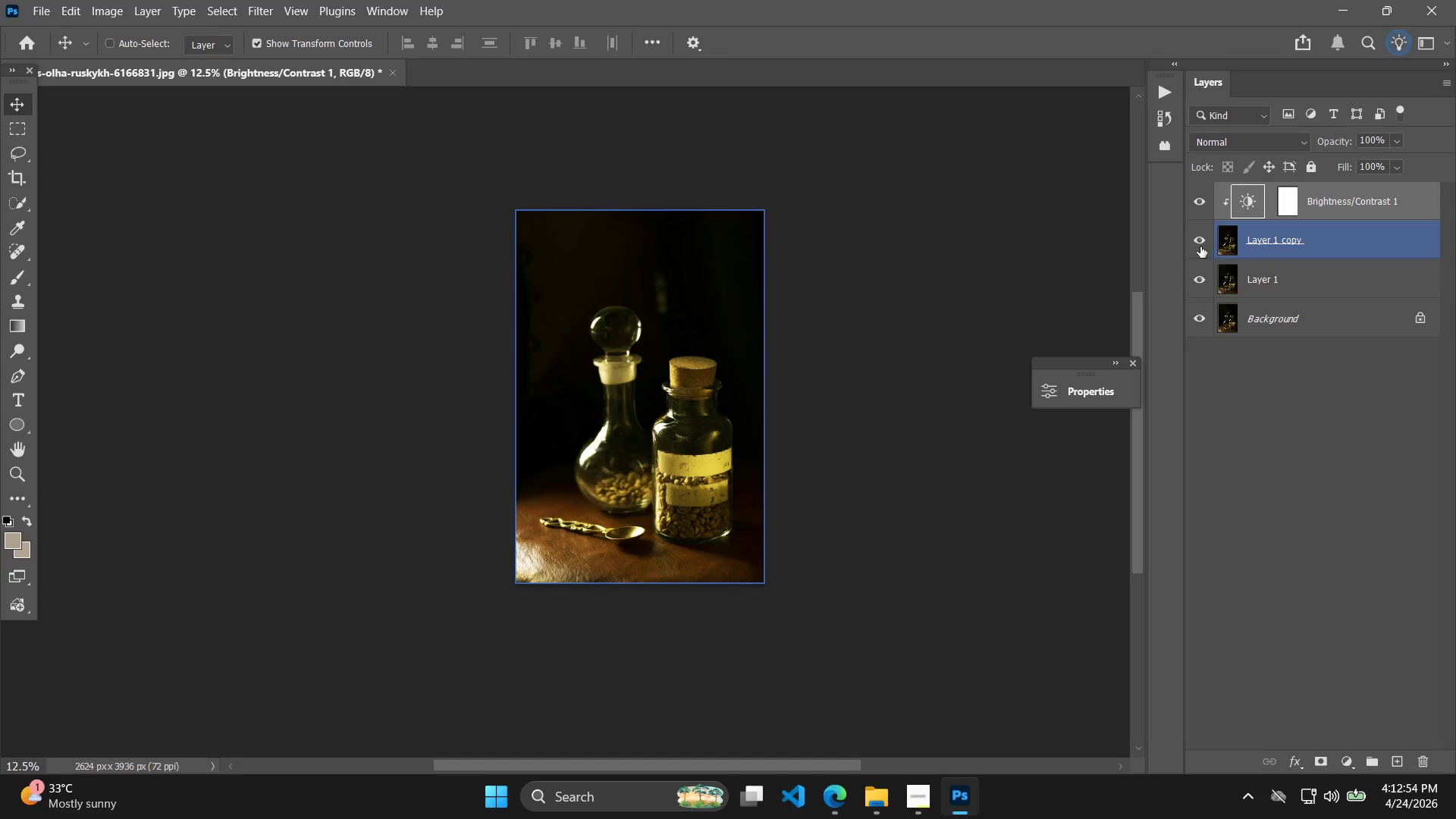 
hold_key(key=Space, duration=0.45)
 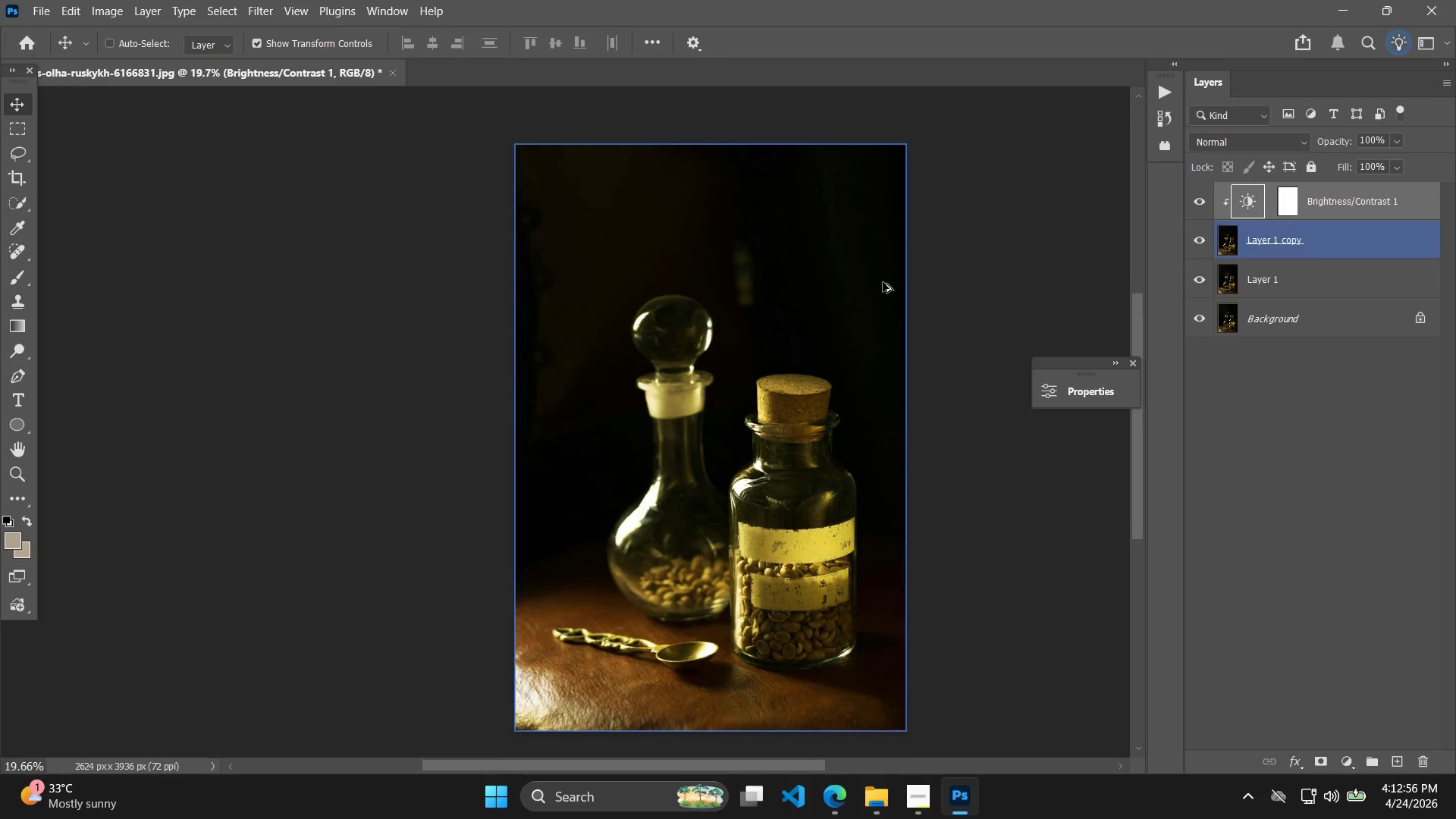 
left_click_drag(start_coordinate=[902, 259], to_coordinate=[941, 285])
 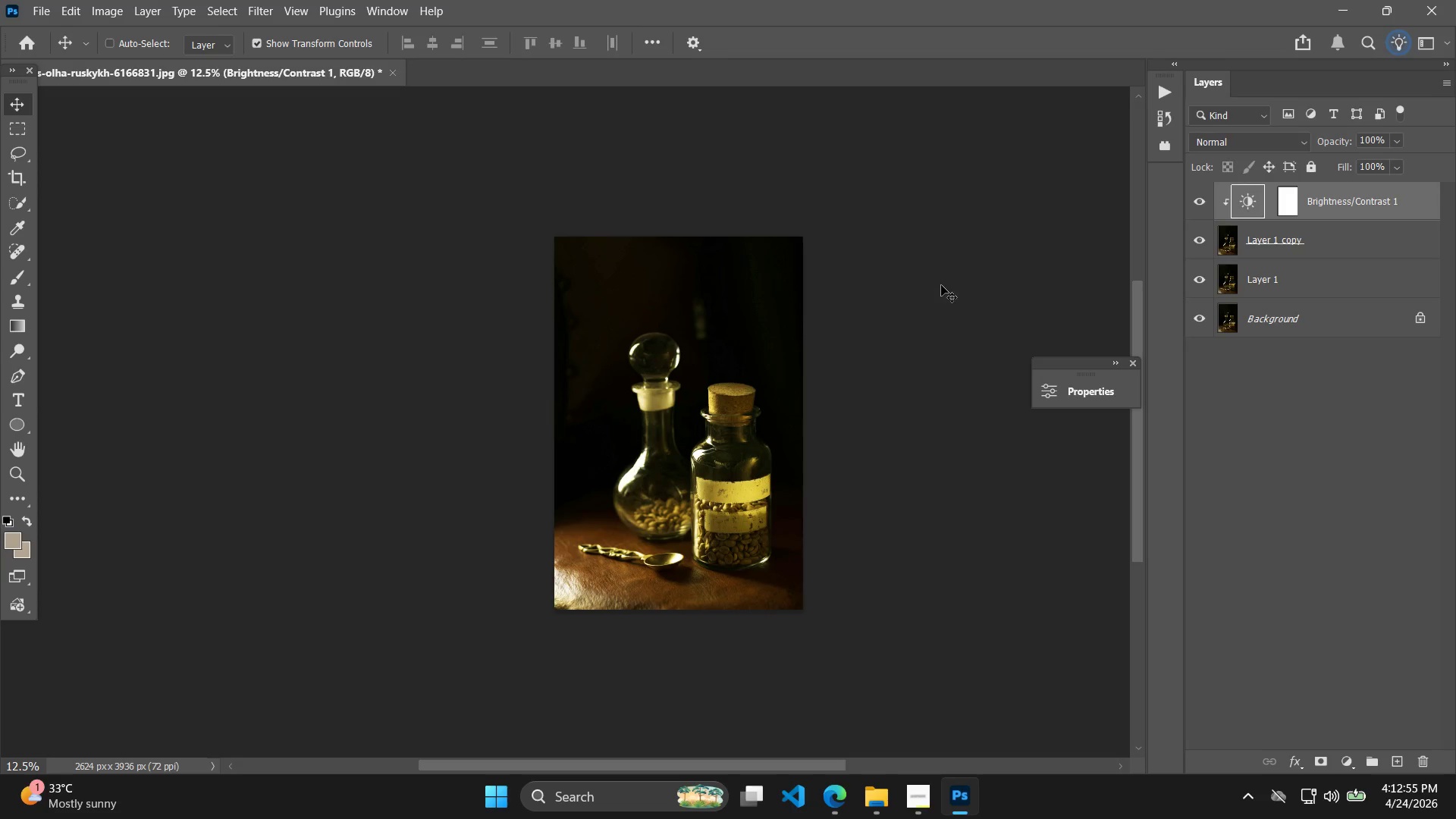 
hold_key(key=AltLeft, duration=2.39)
scroll: coordinate [881, 277], scroll_direction: up, amount: 12.0
 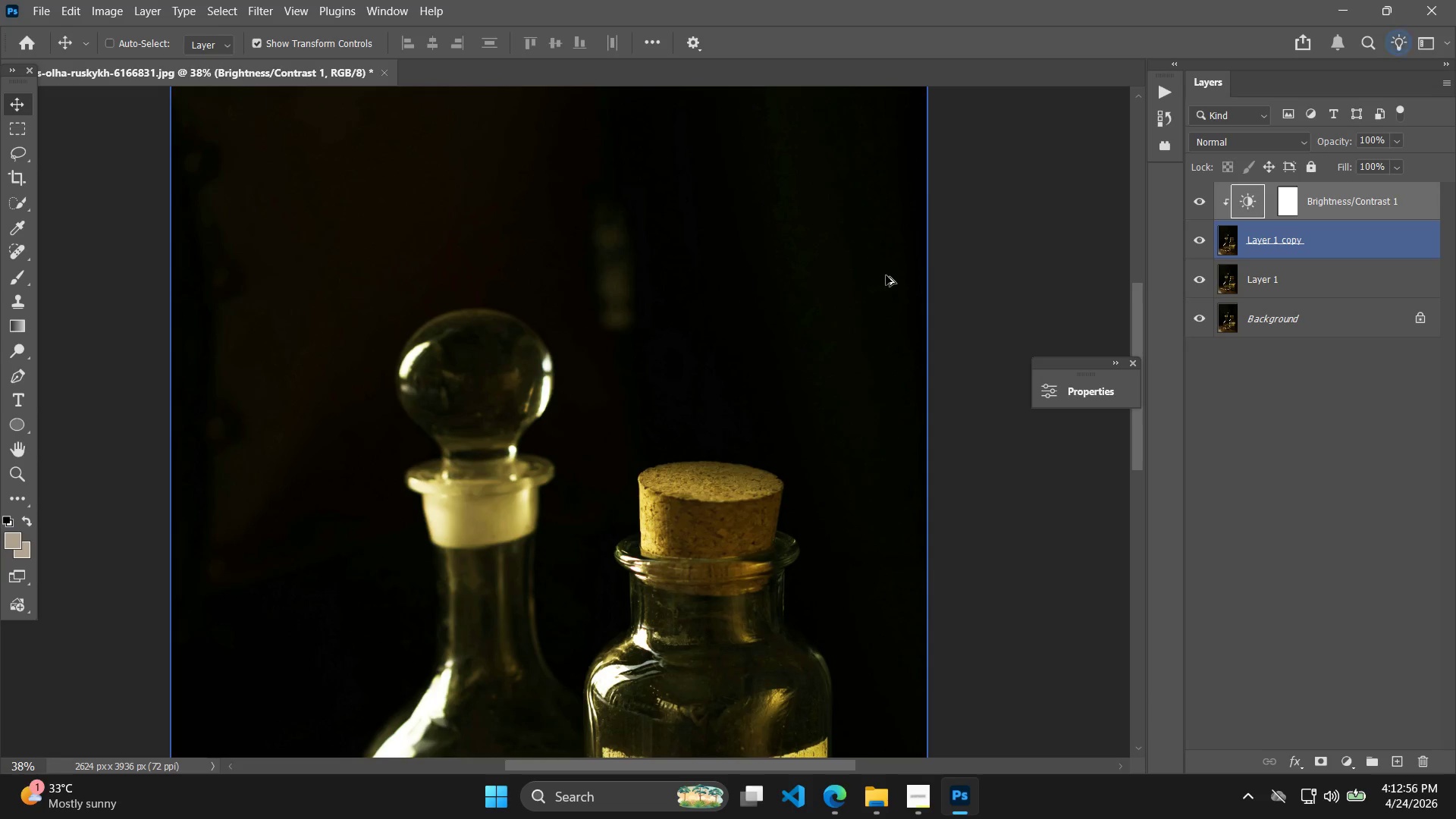 
hold_key(key=Space, duration=0.52)
 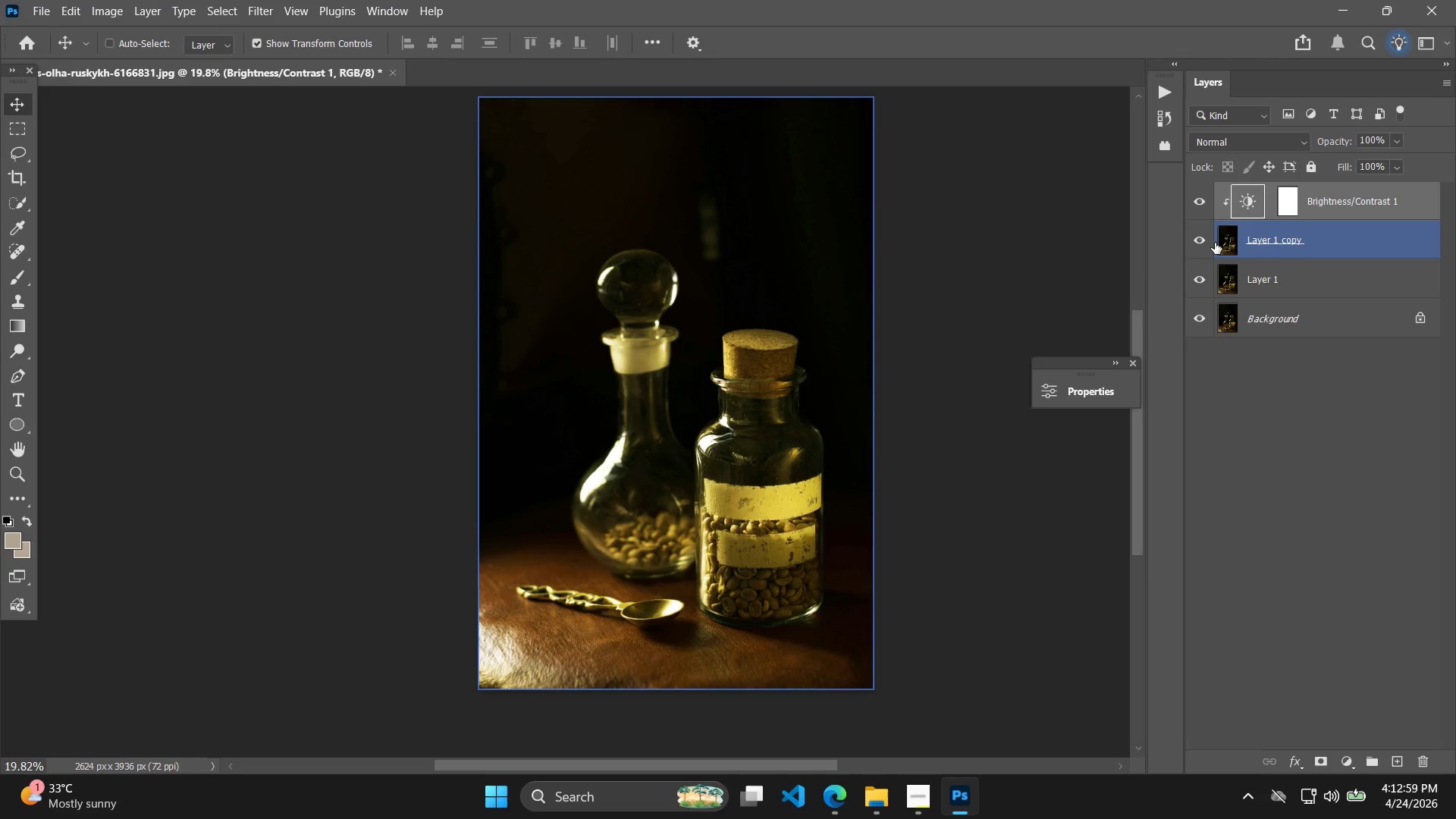 
left_click_drag(start_coordinate=[957, 326], to_coordinate=[920, 285])
 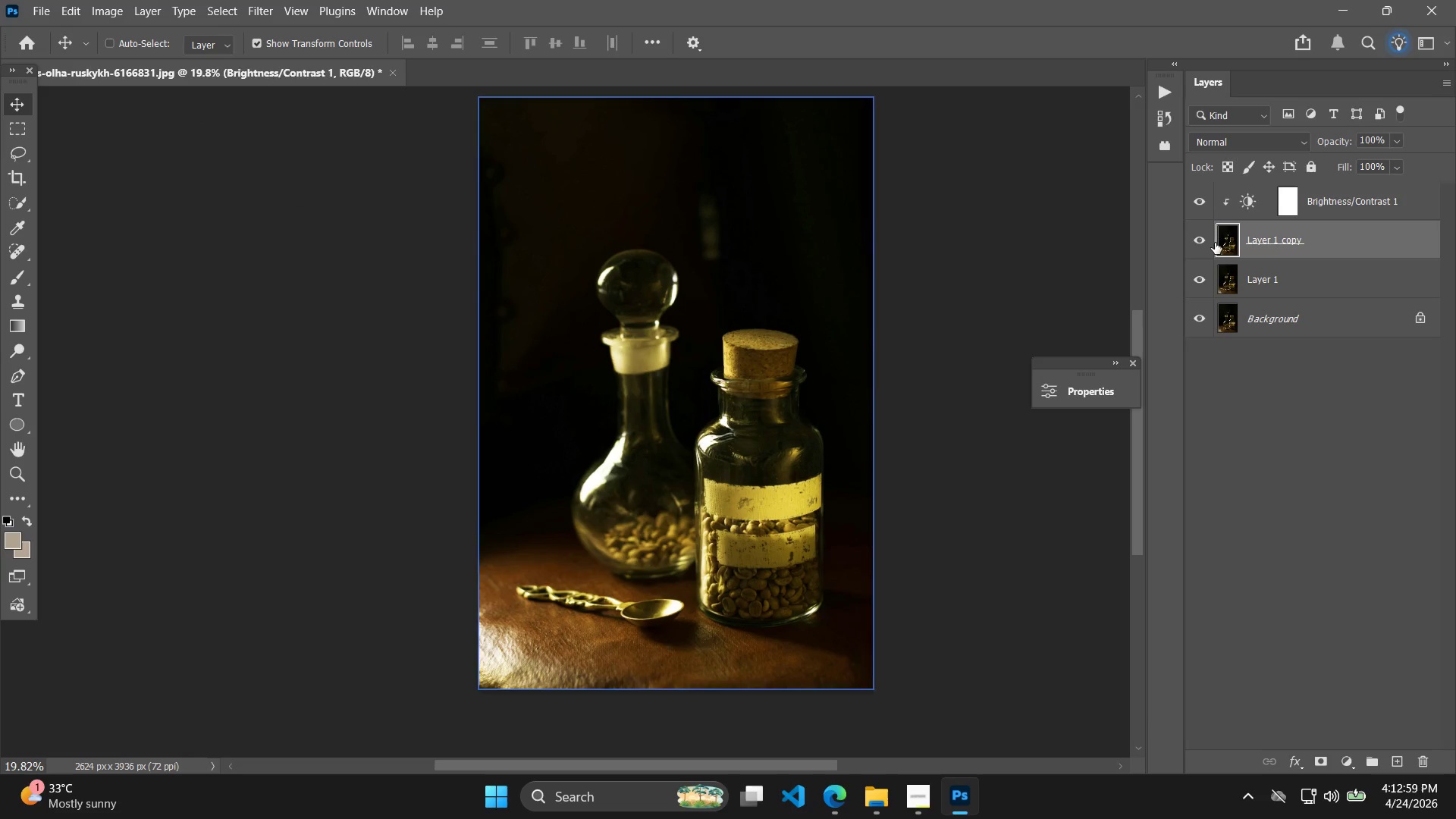 
scroll: coordinate [893, 271], scroll_direction: down, amount: 7.0
 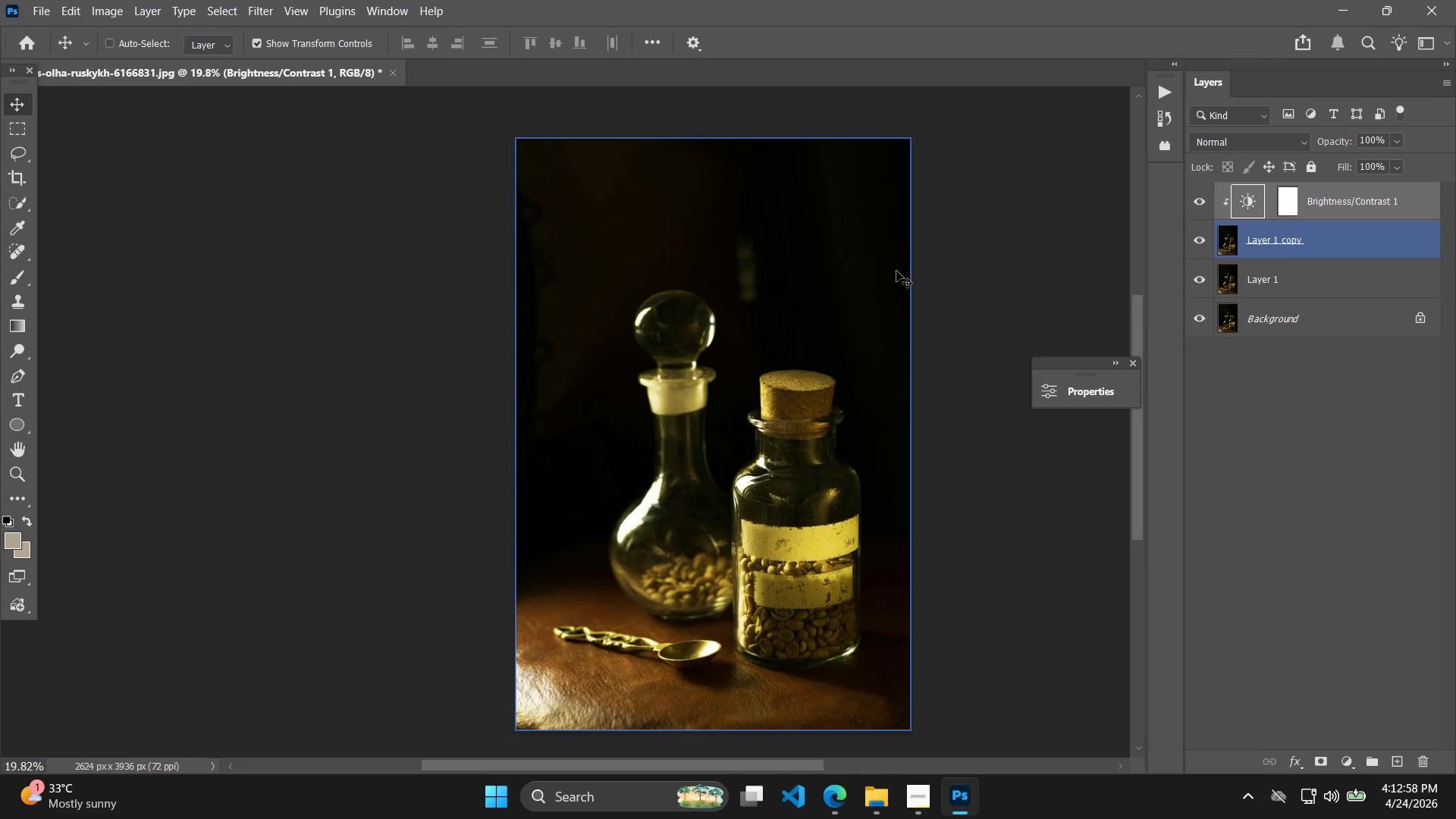 
double_click([1210, 243])
 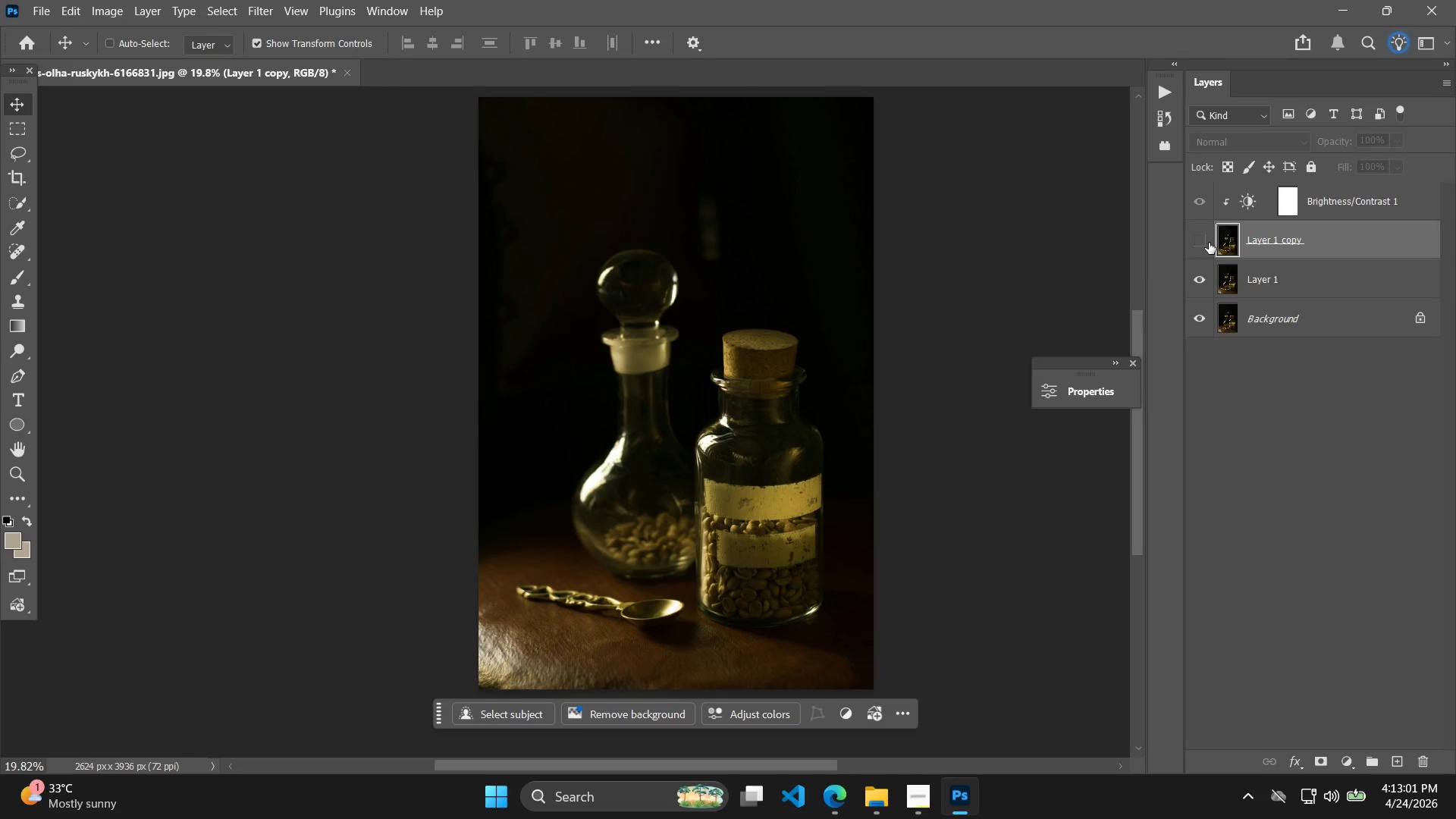 
left_click([1209, 243])
 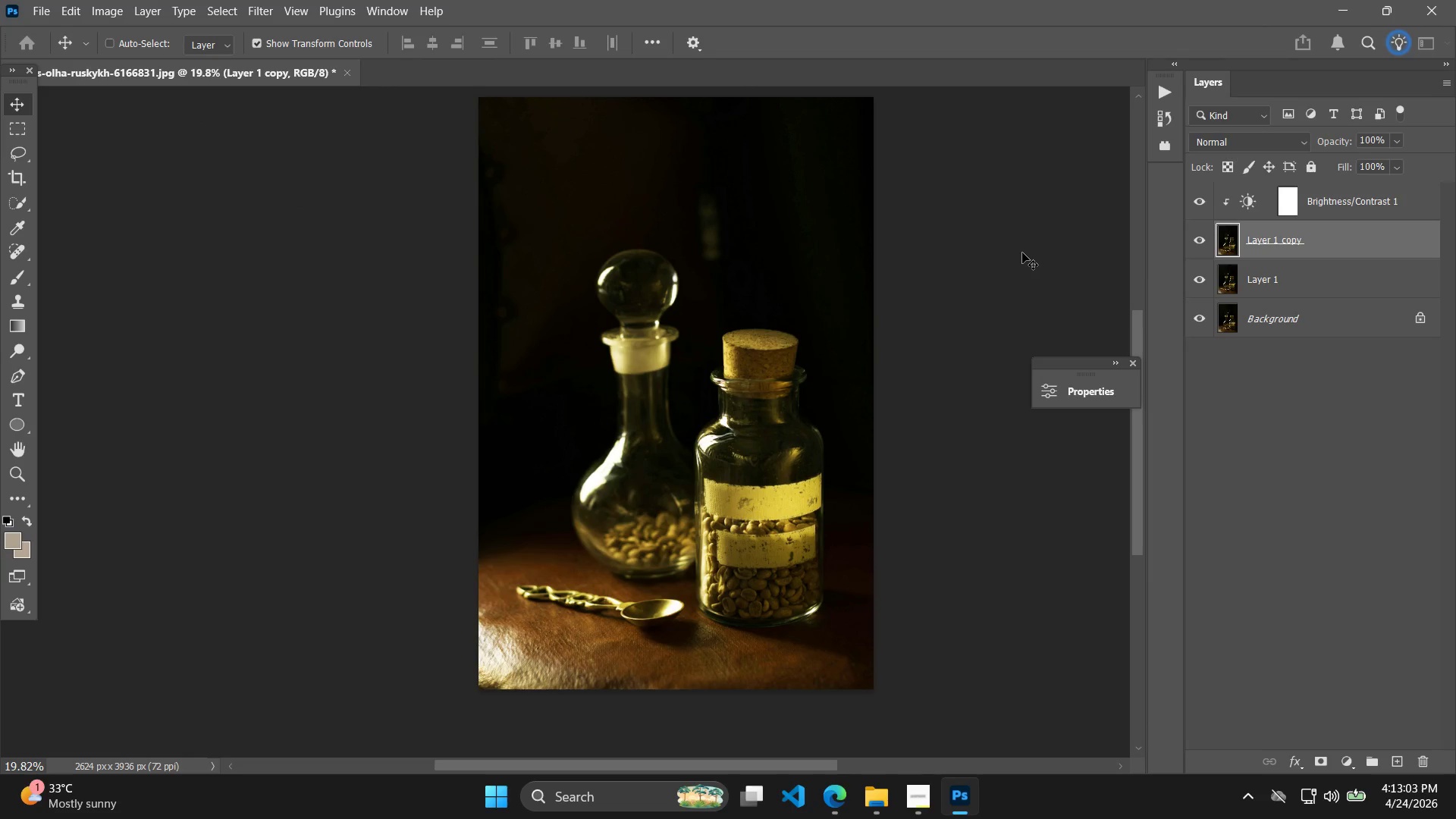 
left_click([1022, 253])
 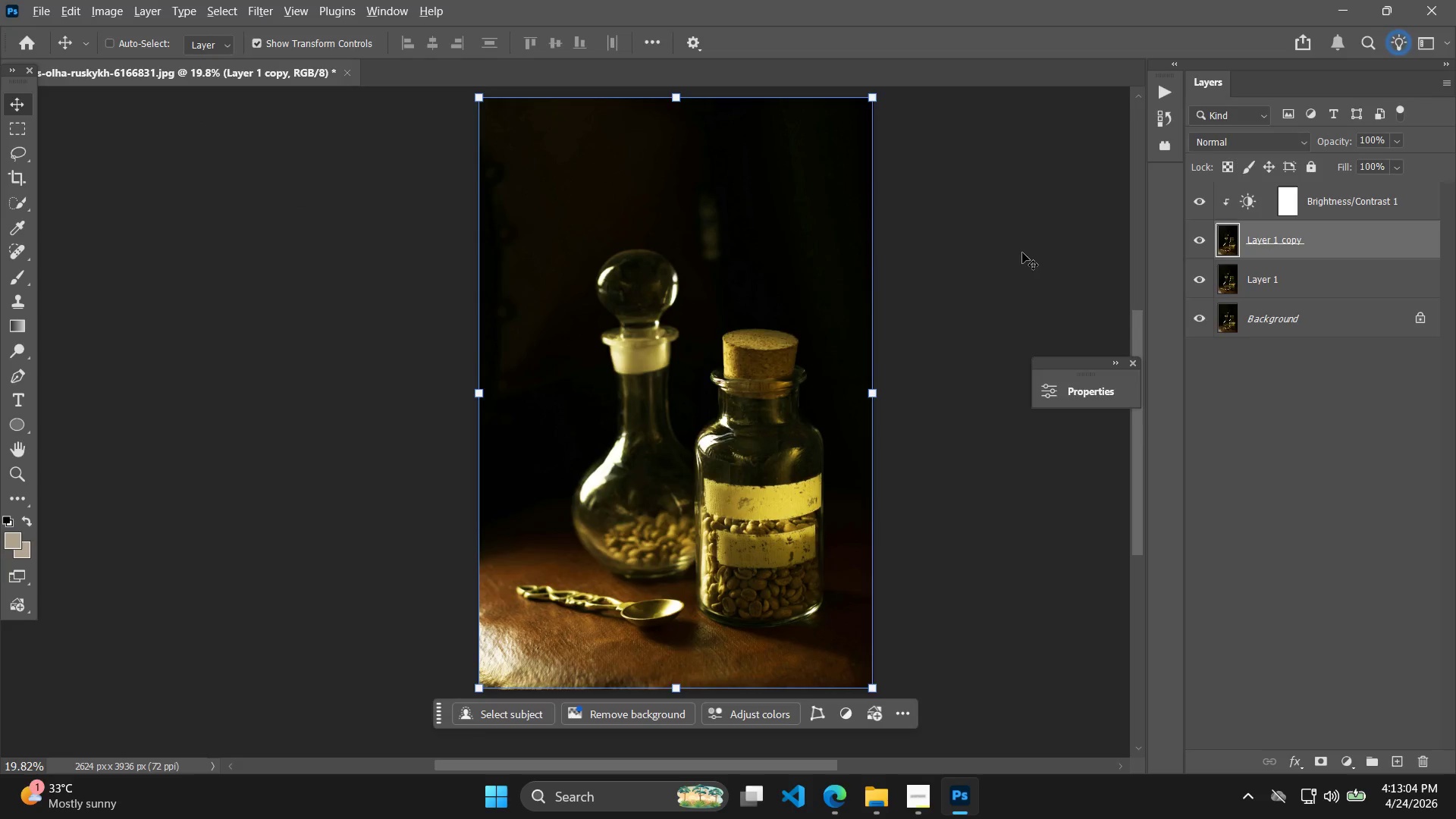 
key(Alt+AltLeft)
 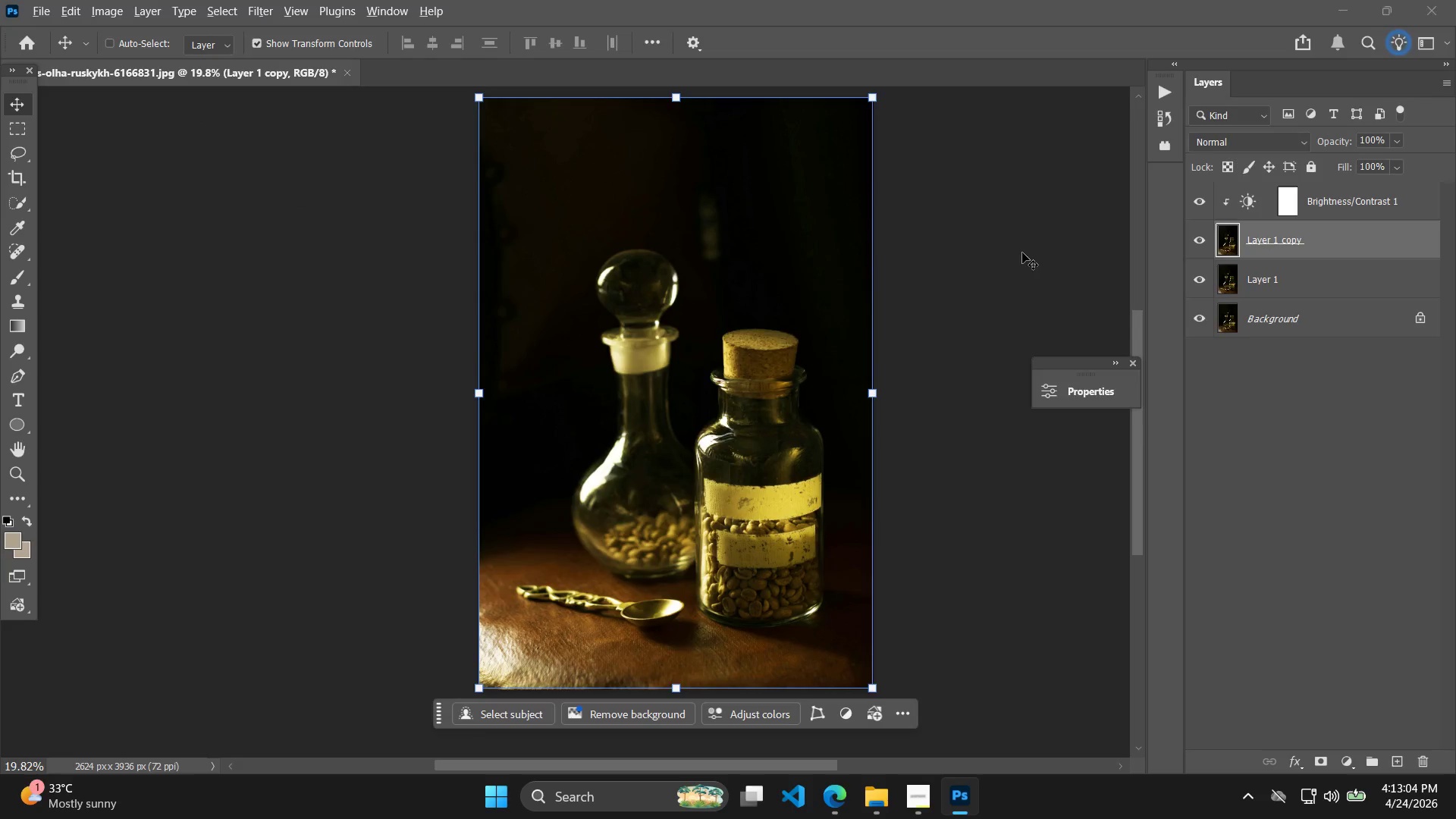 
key(Alt+Tab)